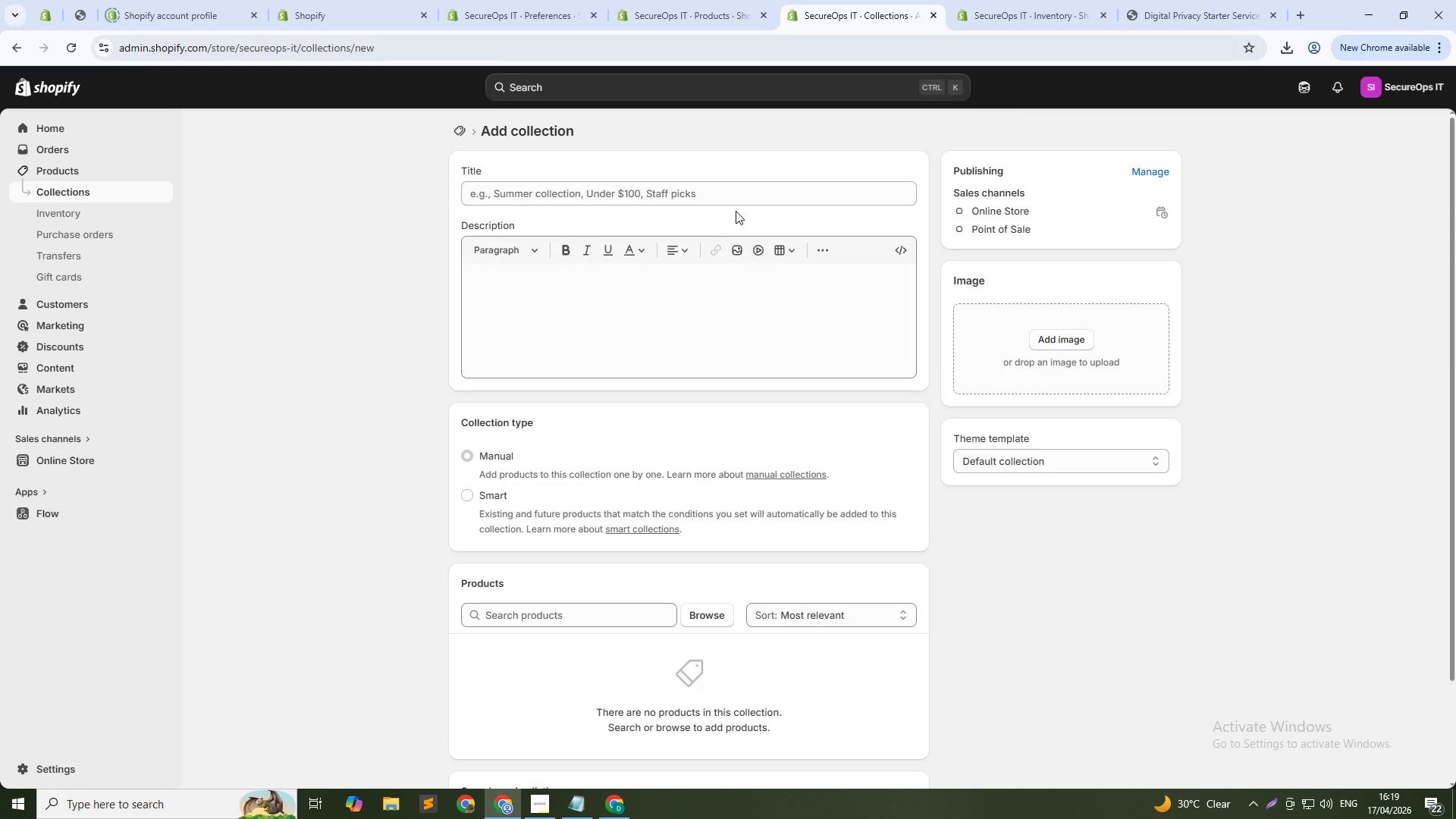 
left_click([734, 200])
 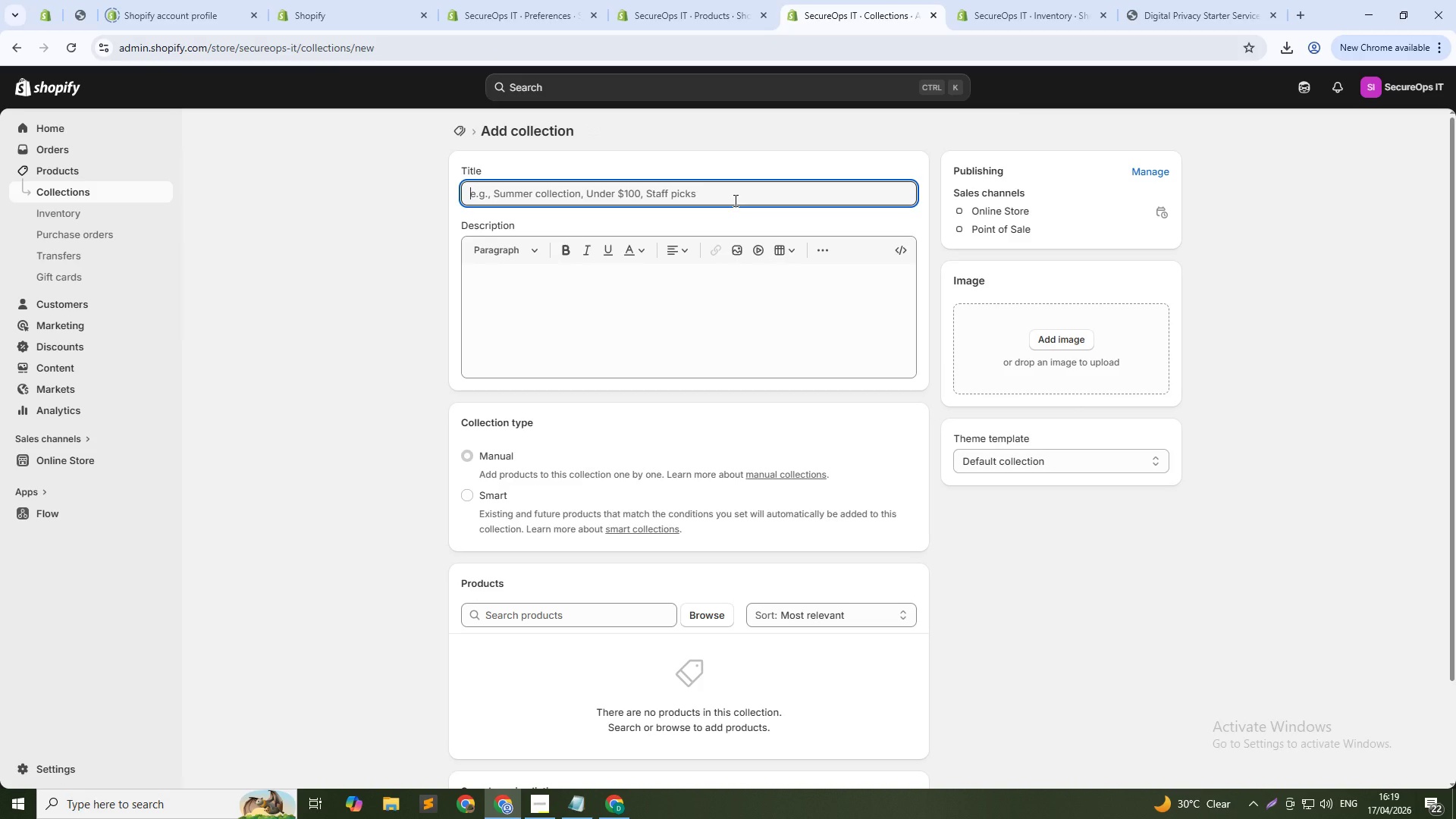 
type(Maximum Security Kit)
 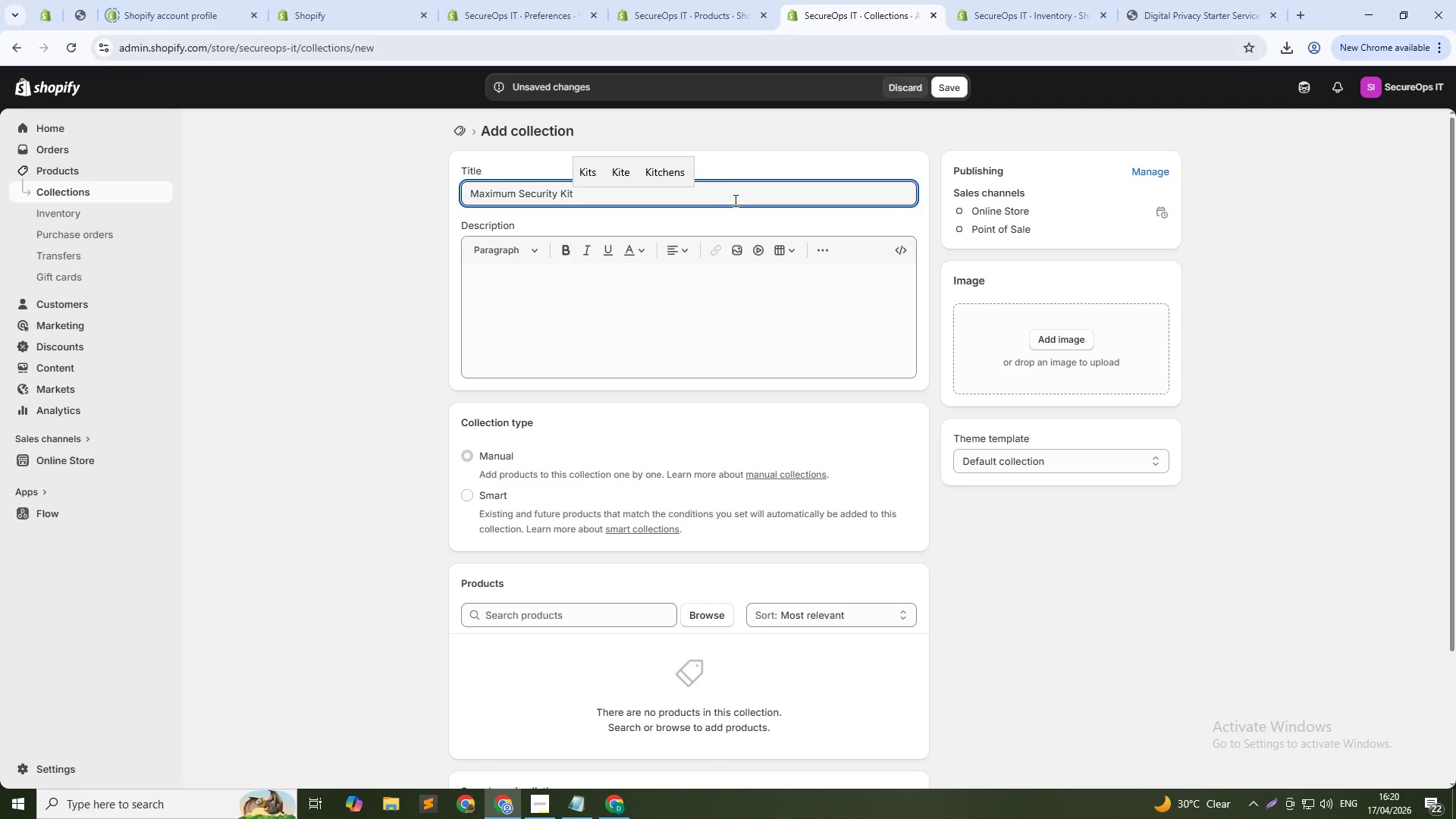 
left_click([469, 490])
 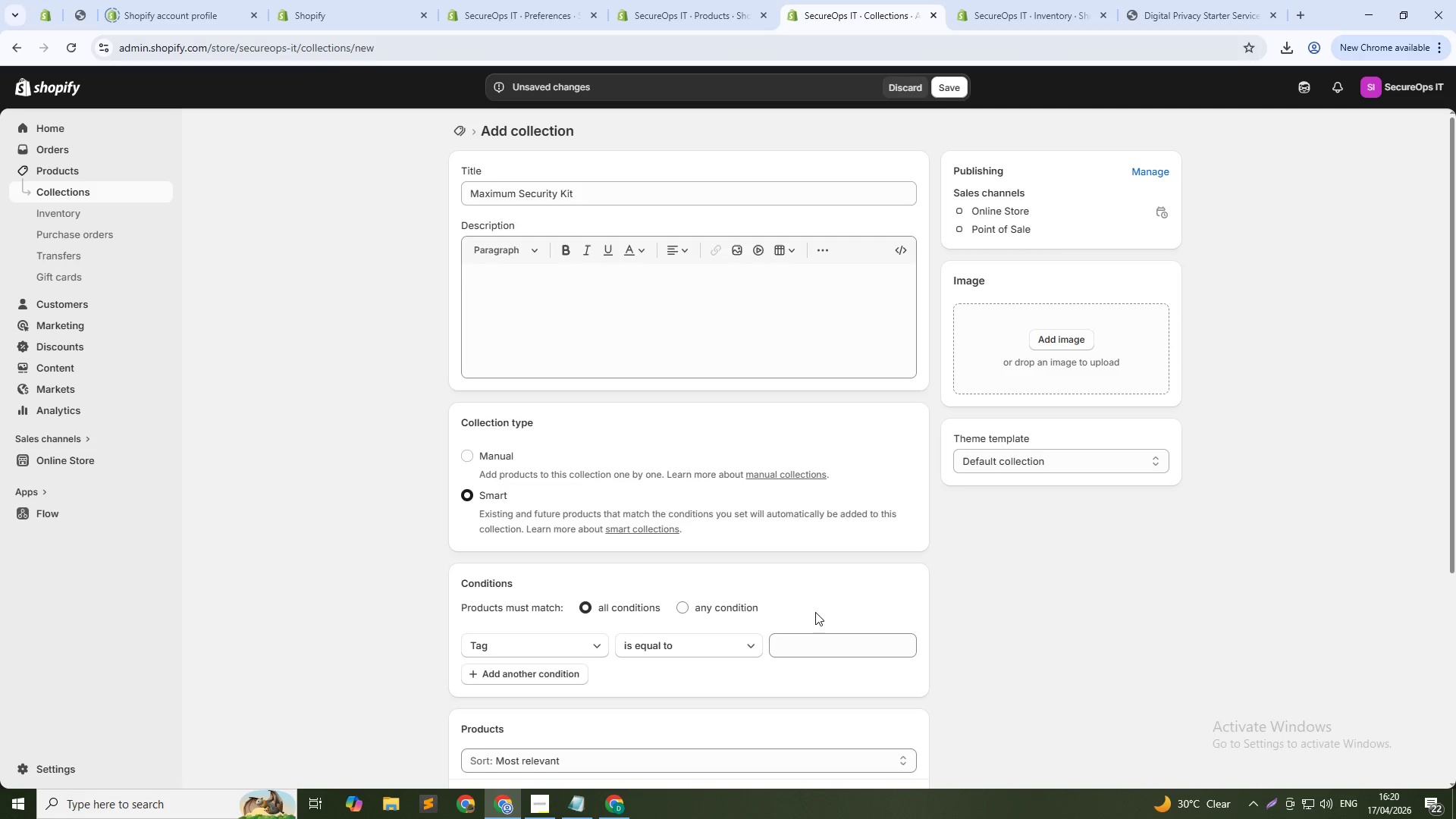 
left_click([830, 646])
 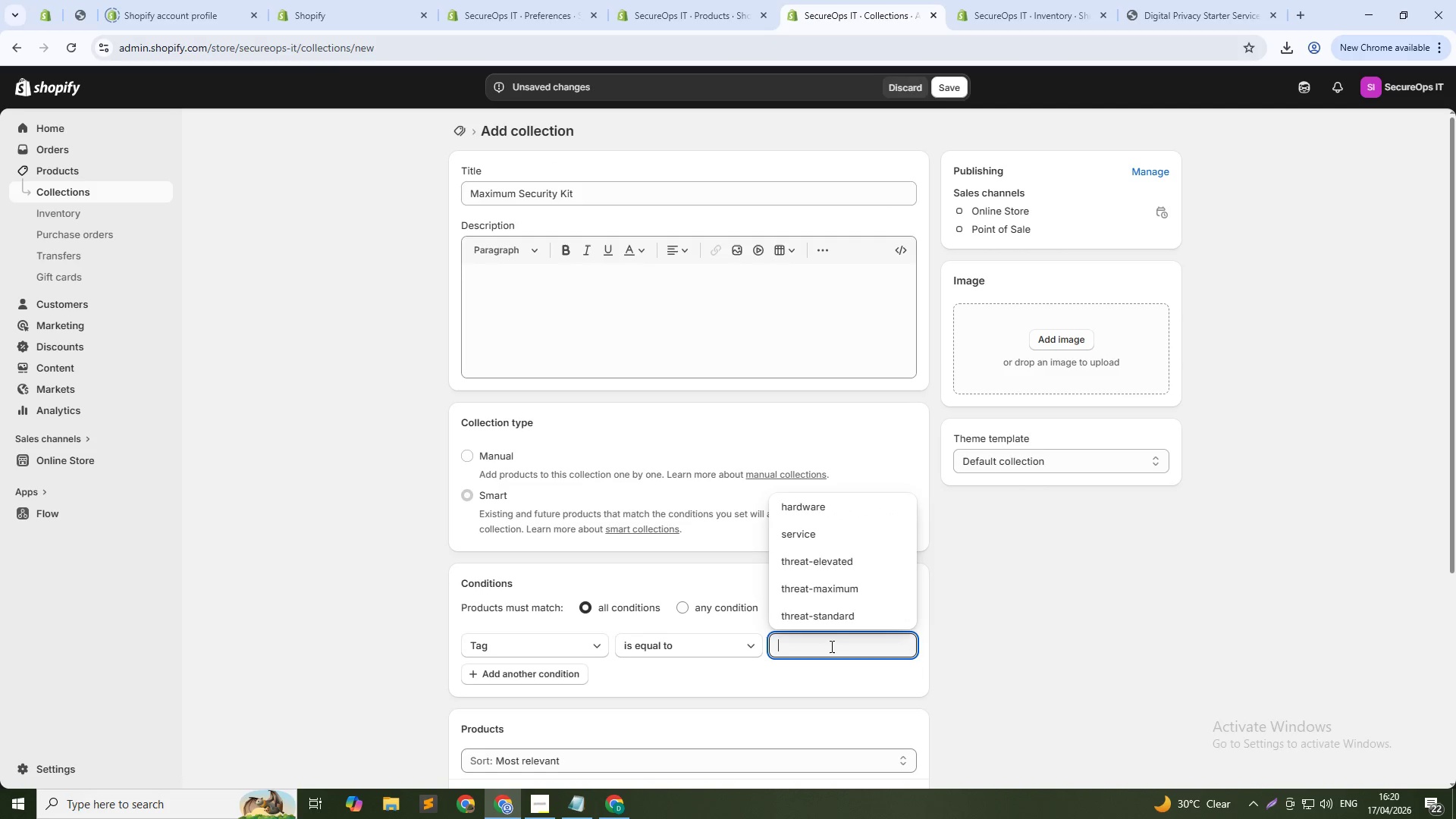 
key(Control+V)
 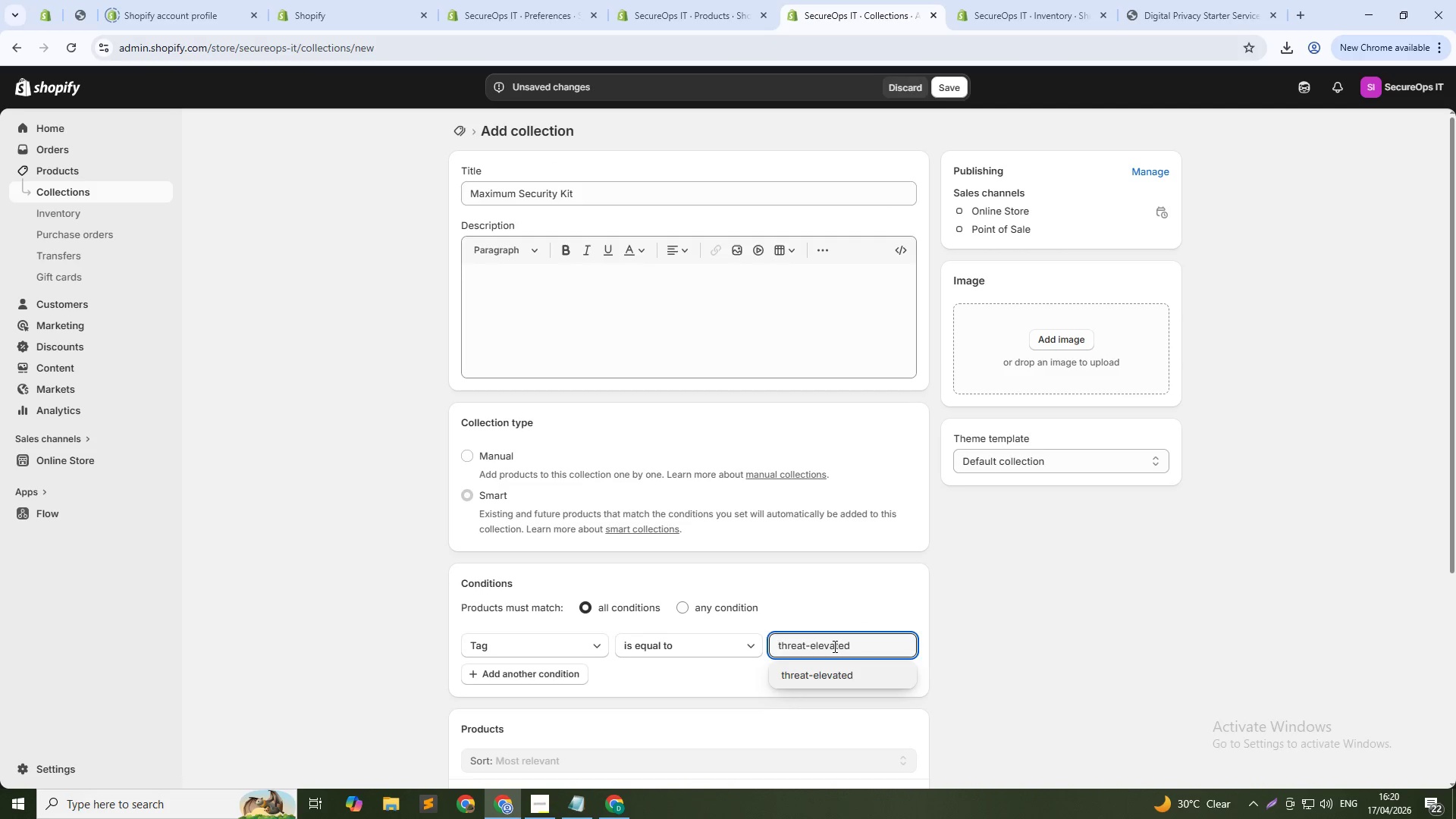 
key(Control+Shift+ArrowLeft)
 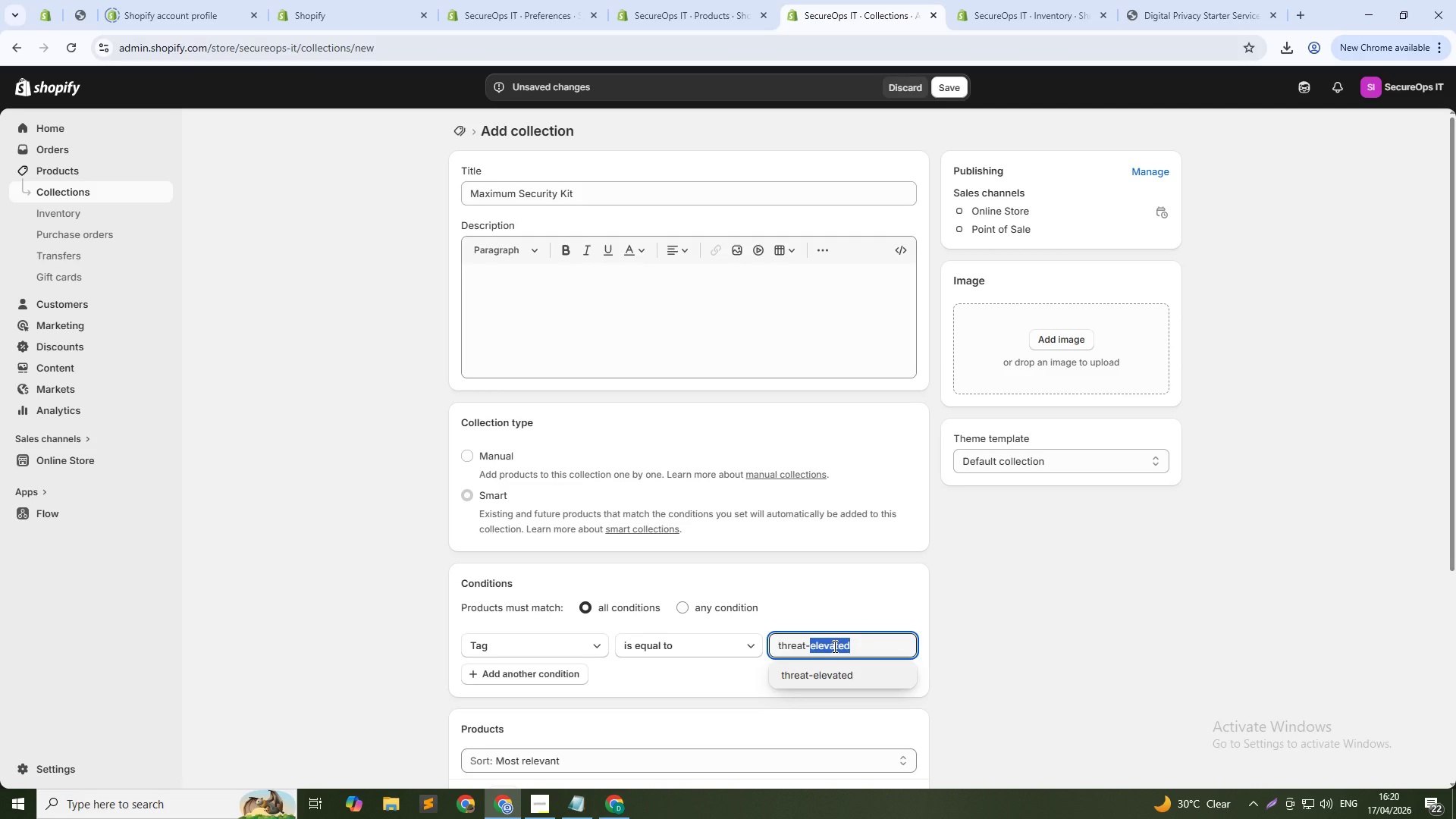 
hold_key(key=ShiftLeft, duration=0.36)
 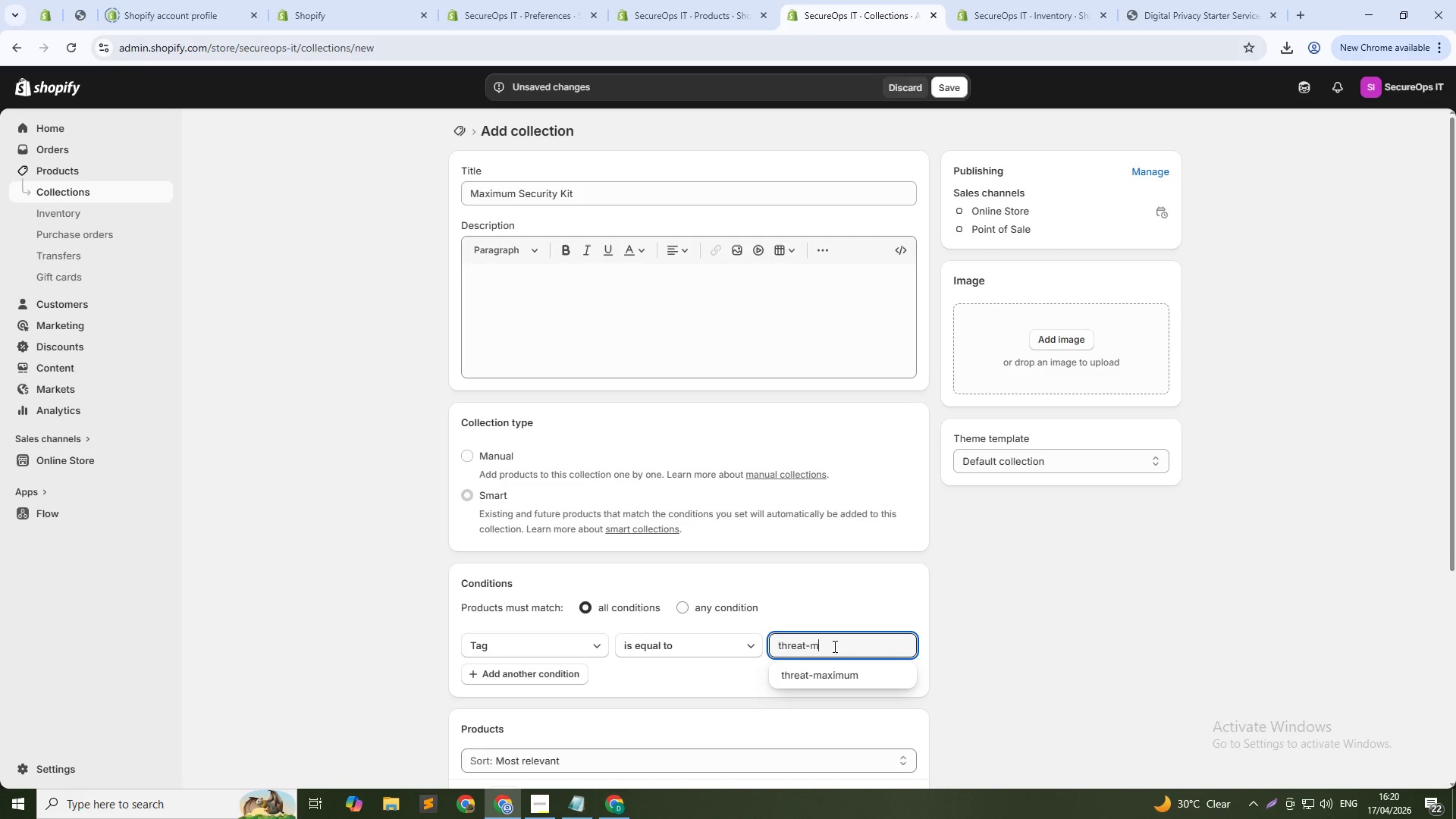 
type(mai)
key(Backspace)
type(c)
key(Backspace)
type(ximum)
 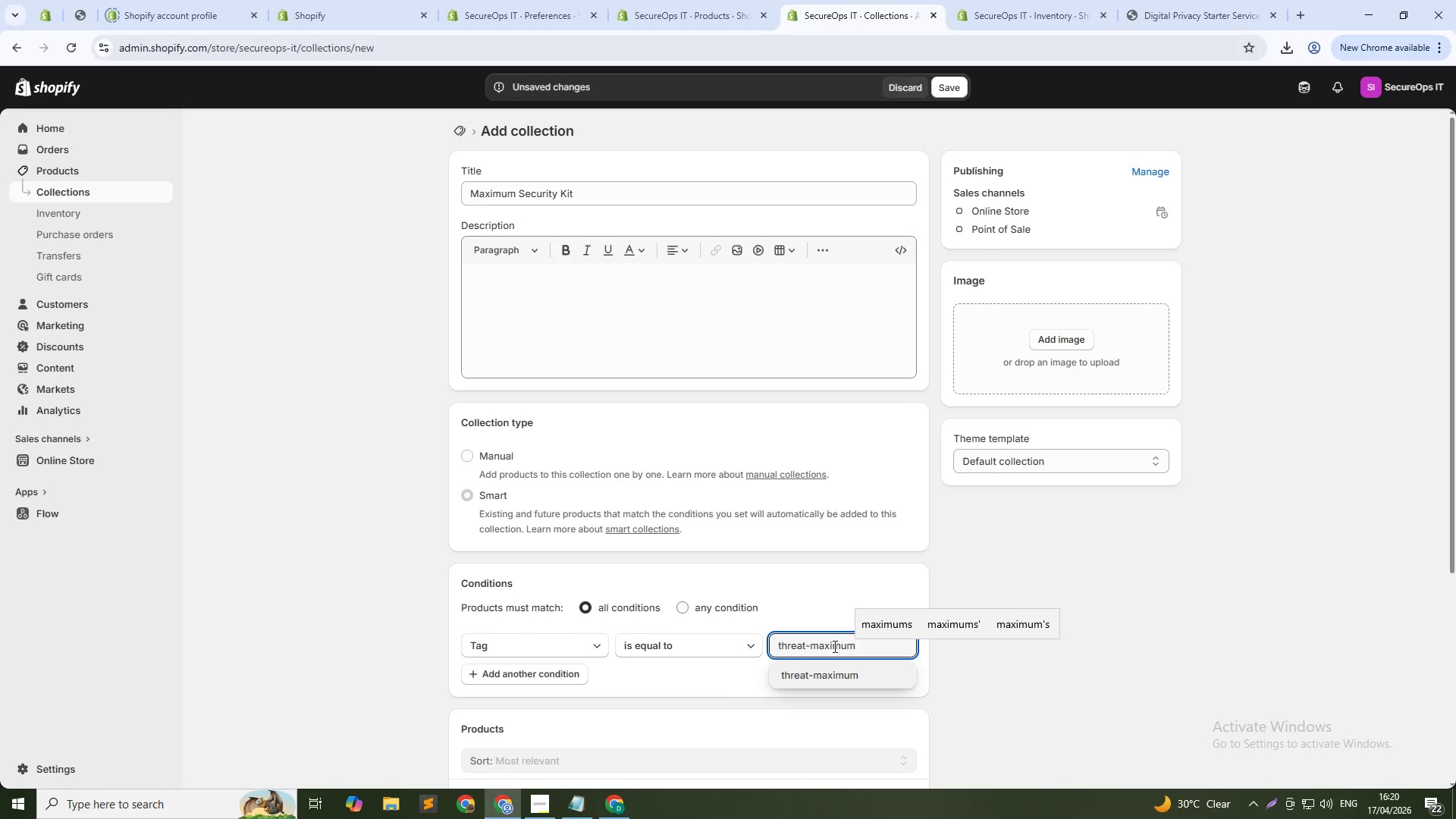 
key(Enter)
 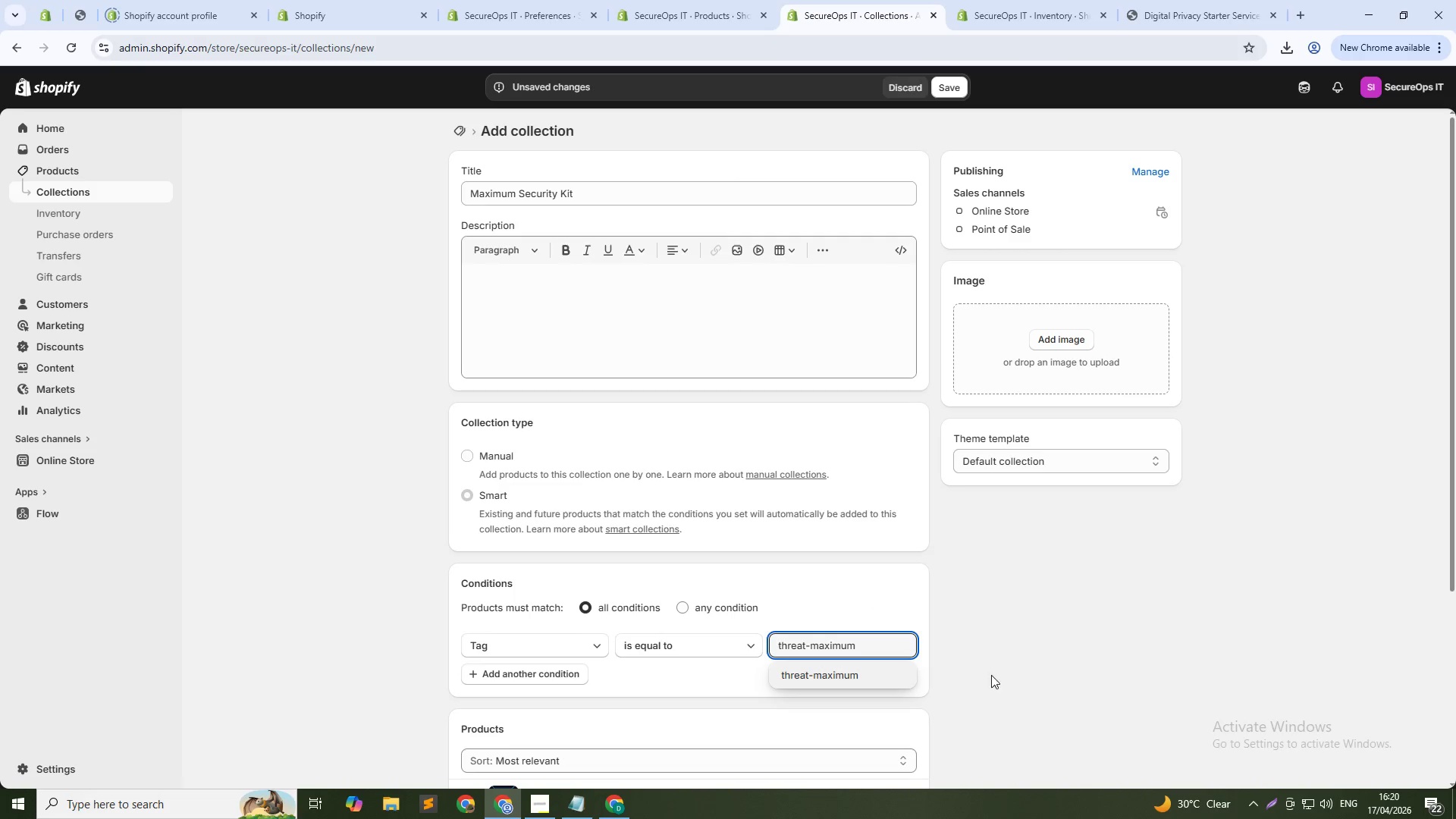 
scroll: coordinate [994, 679], scroll_direction: down, amount: 4.0
 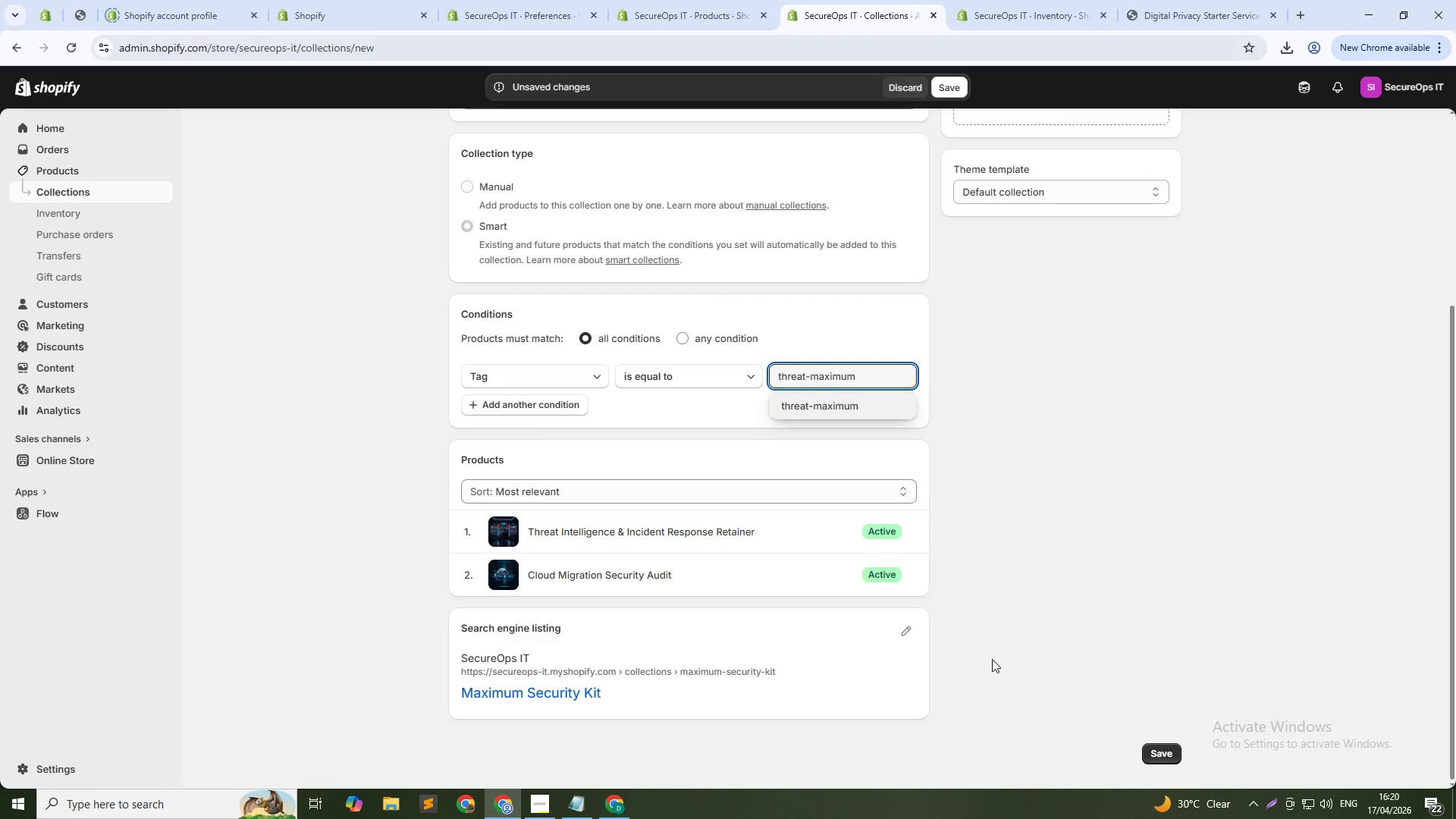 
scroll: coordinate [981, 579], scroll_direction: up, amount: 2.0
 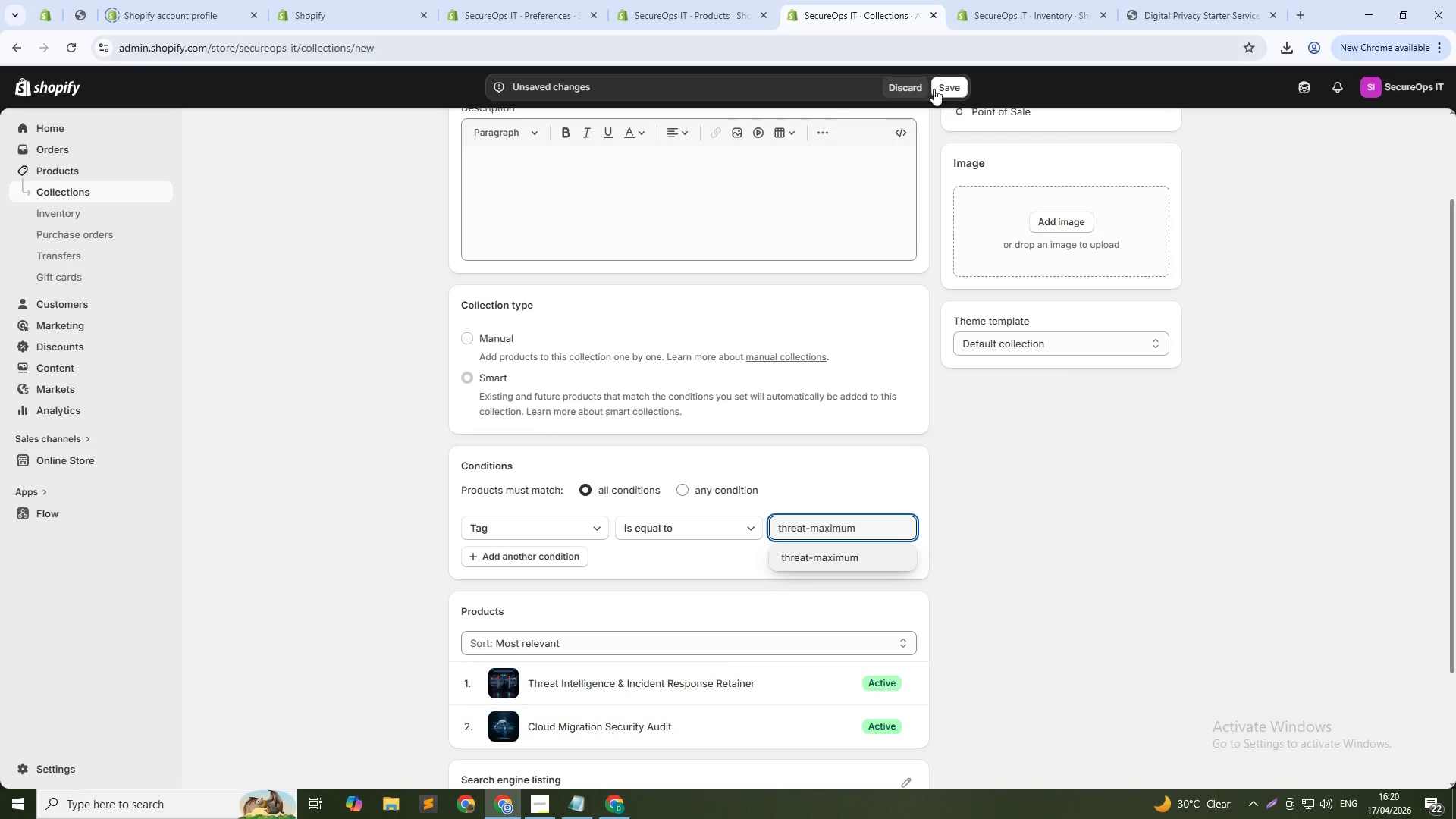 
left_click([939, 81])
 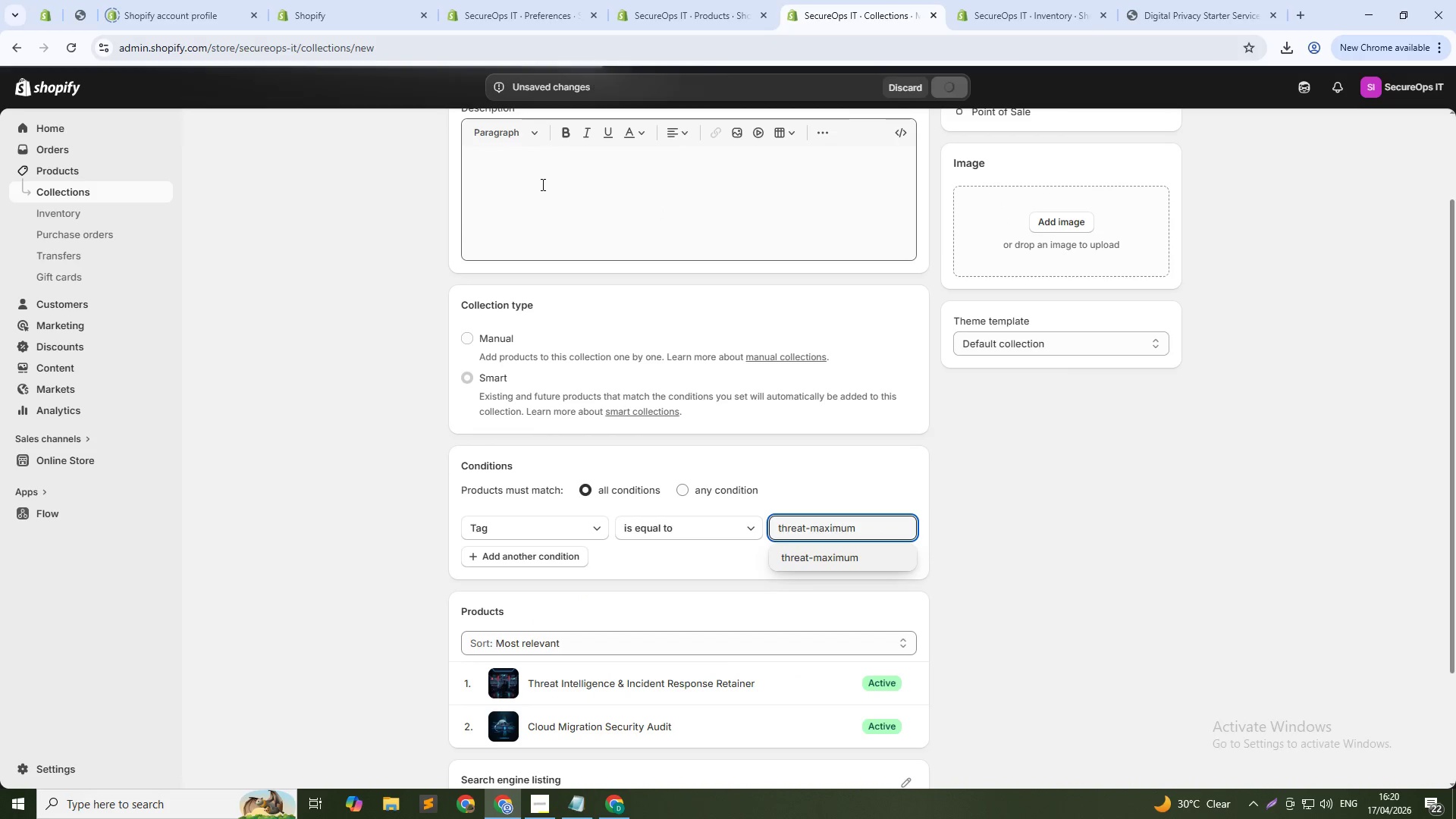 
scroll: coordinate [524, 203], scroll_direction: up, amount: 5.0
 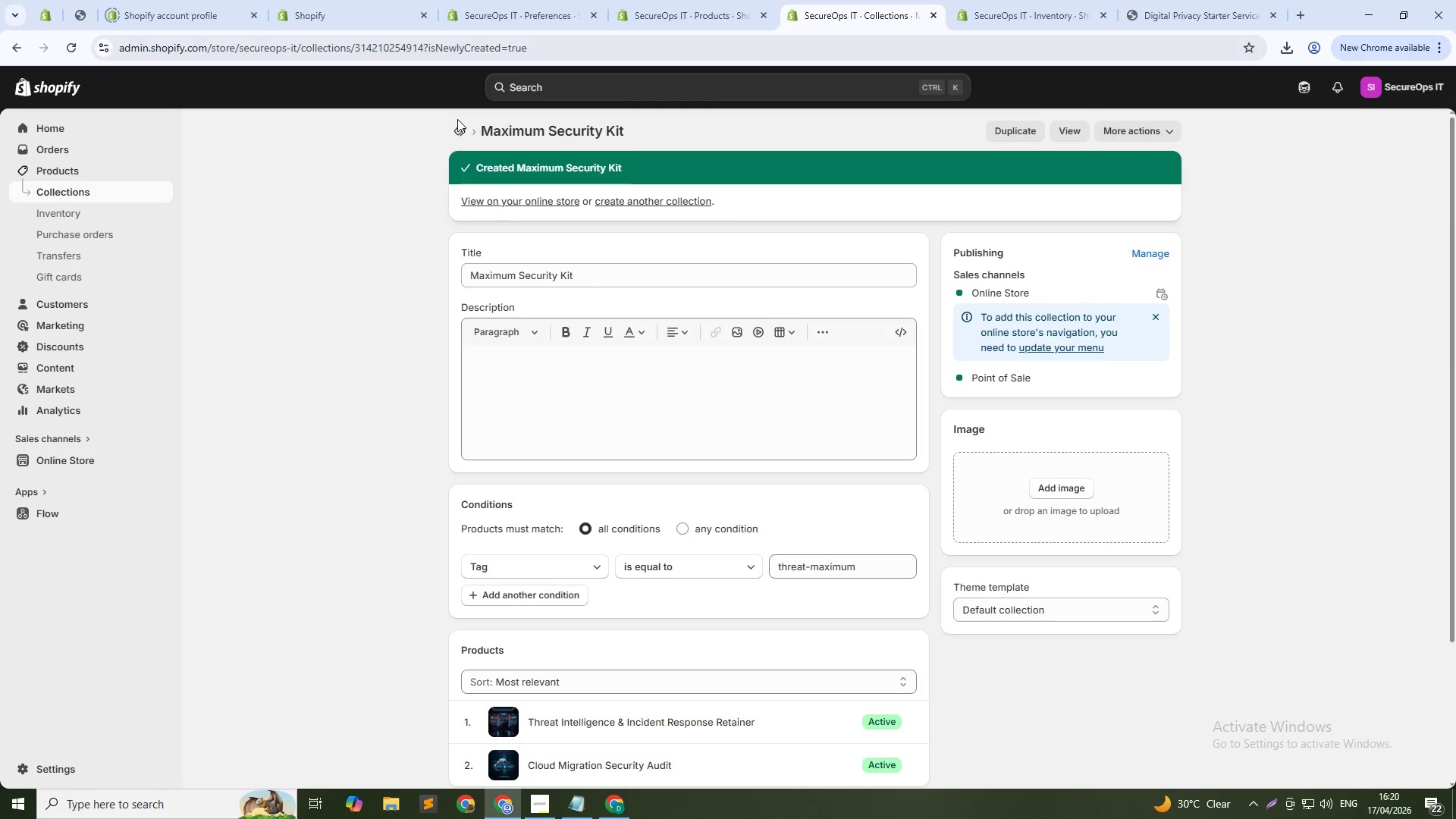 
left_click([462, 127])
 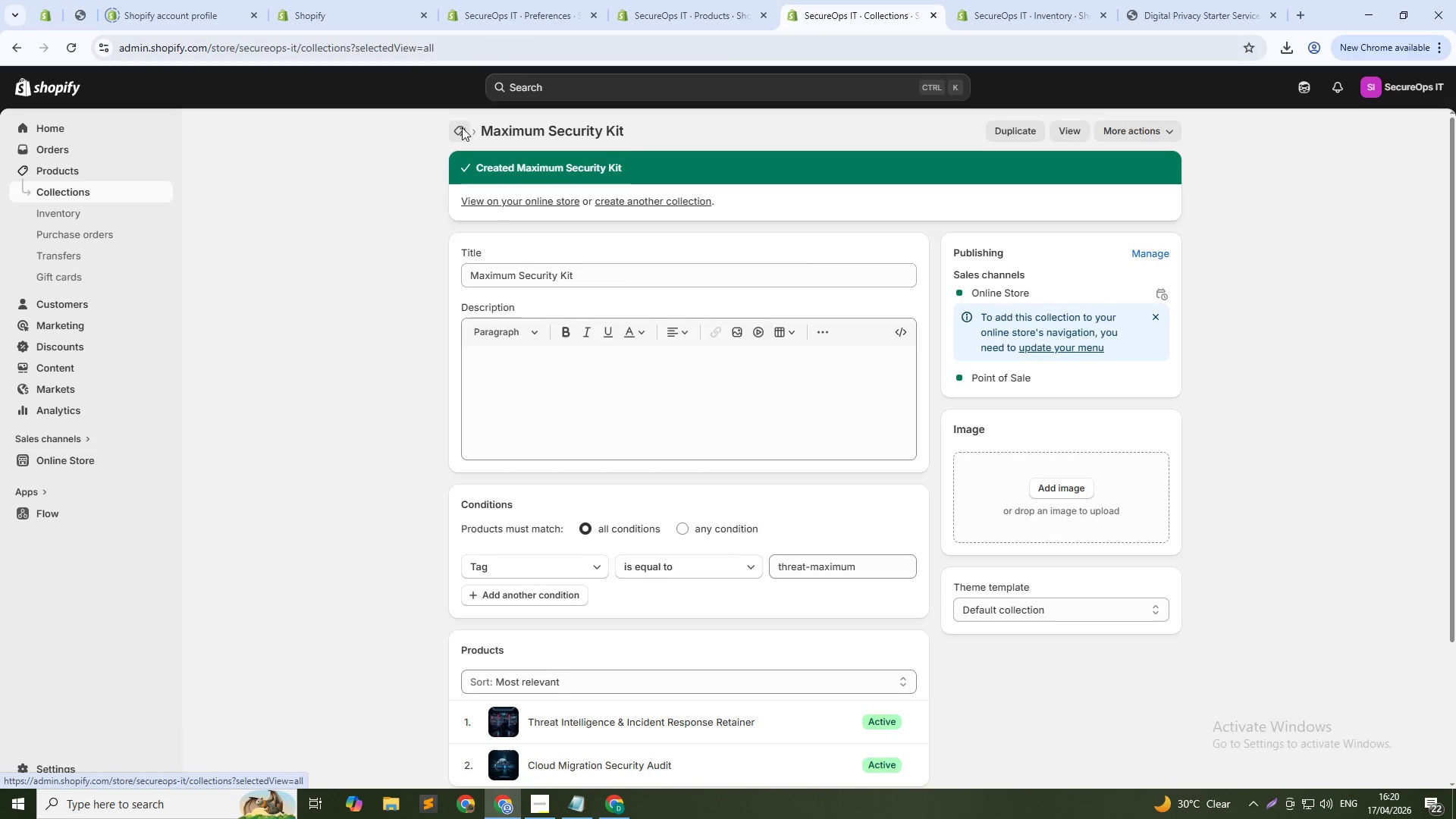 
key(Alt+Tab)
 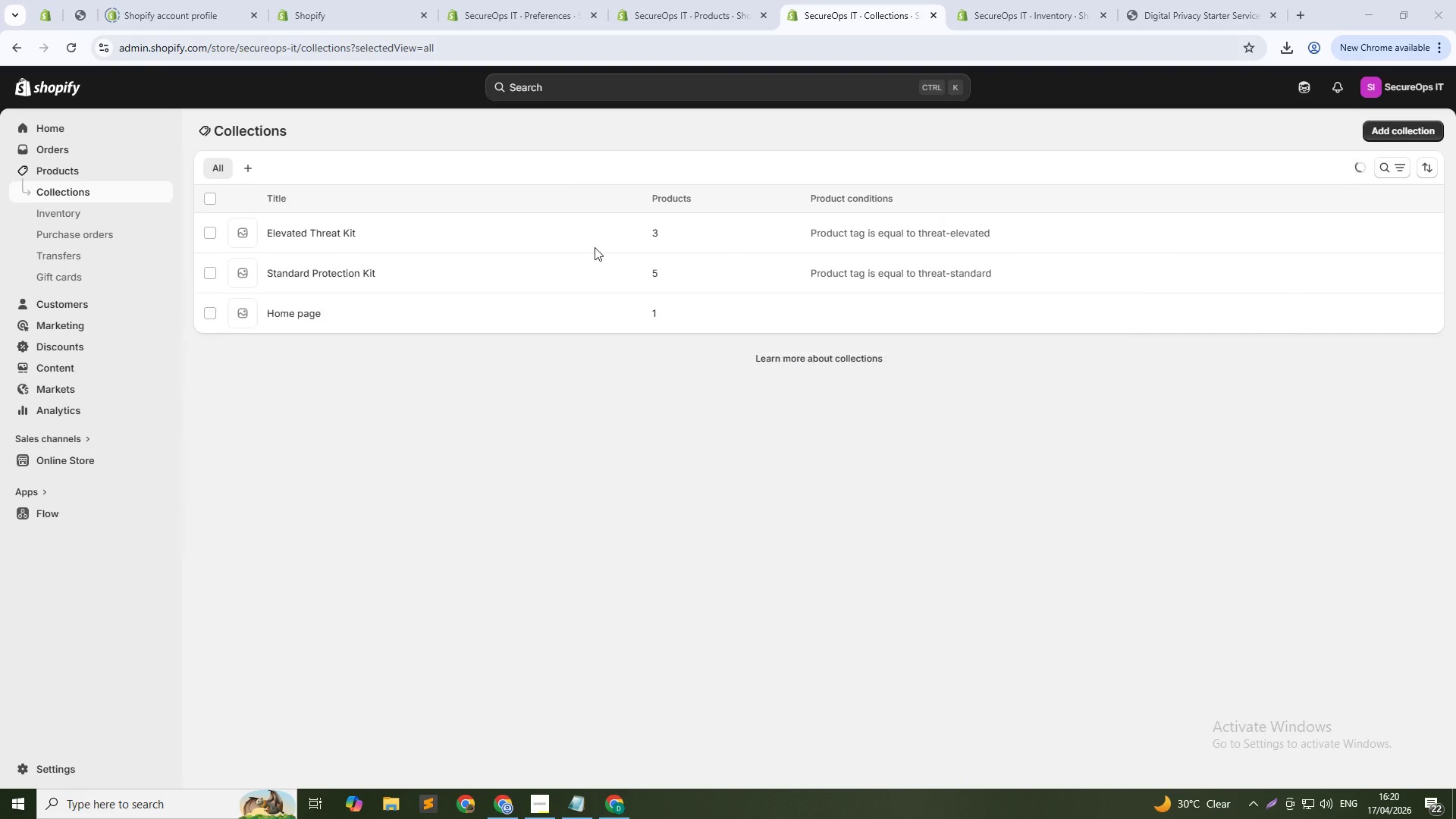 
key(Alt+Tab)
 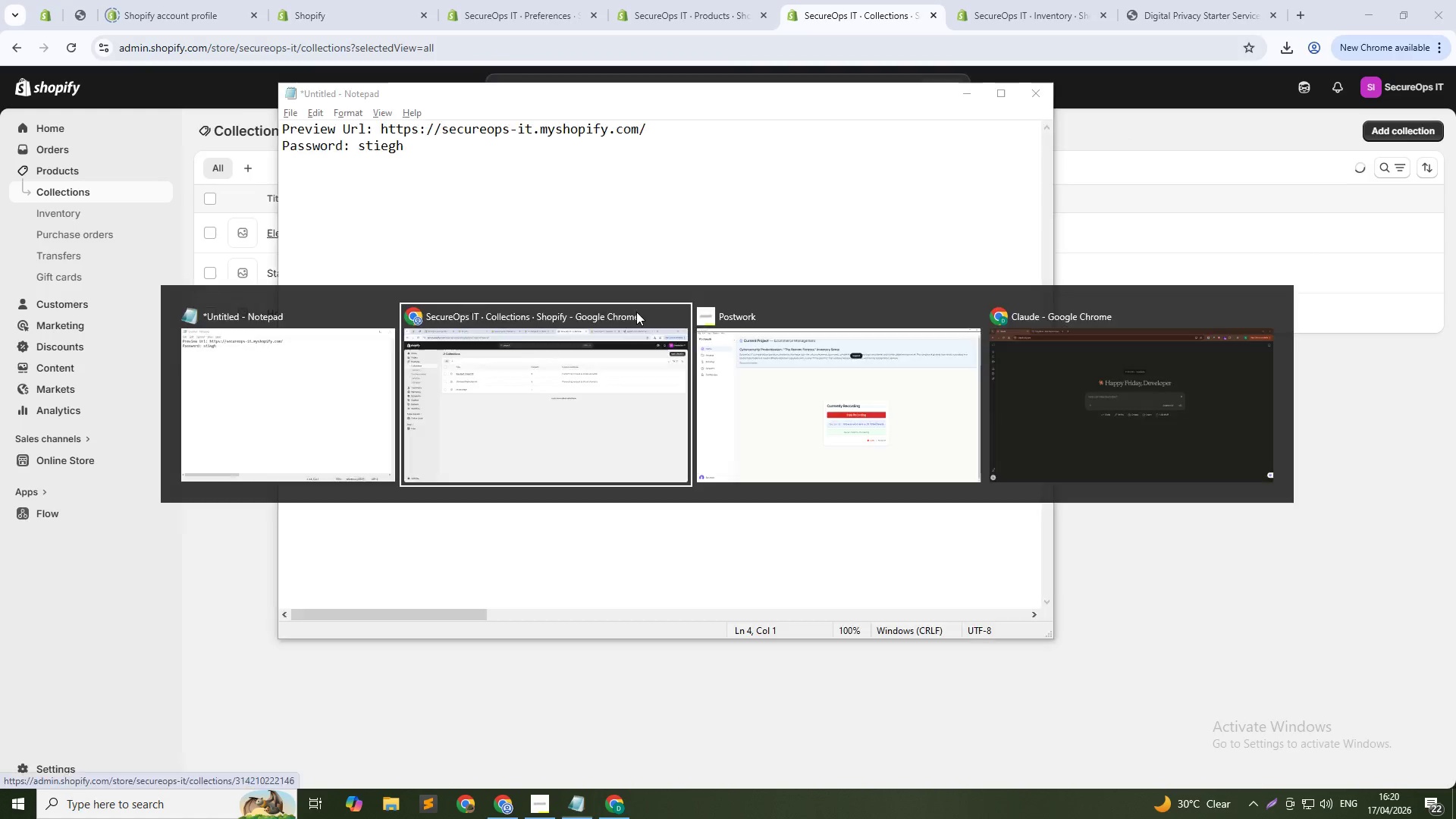 
key(Alt+Tab)